 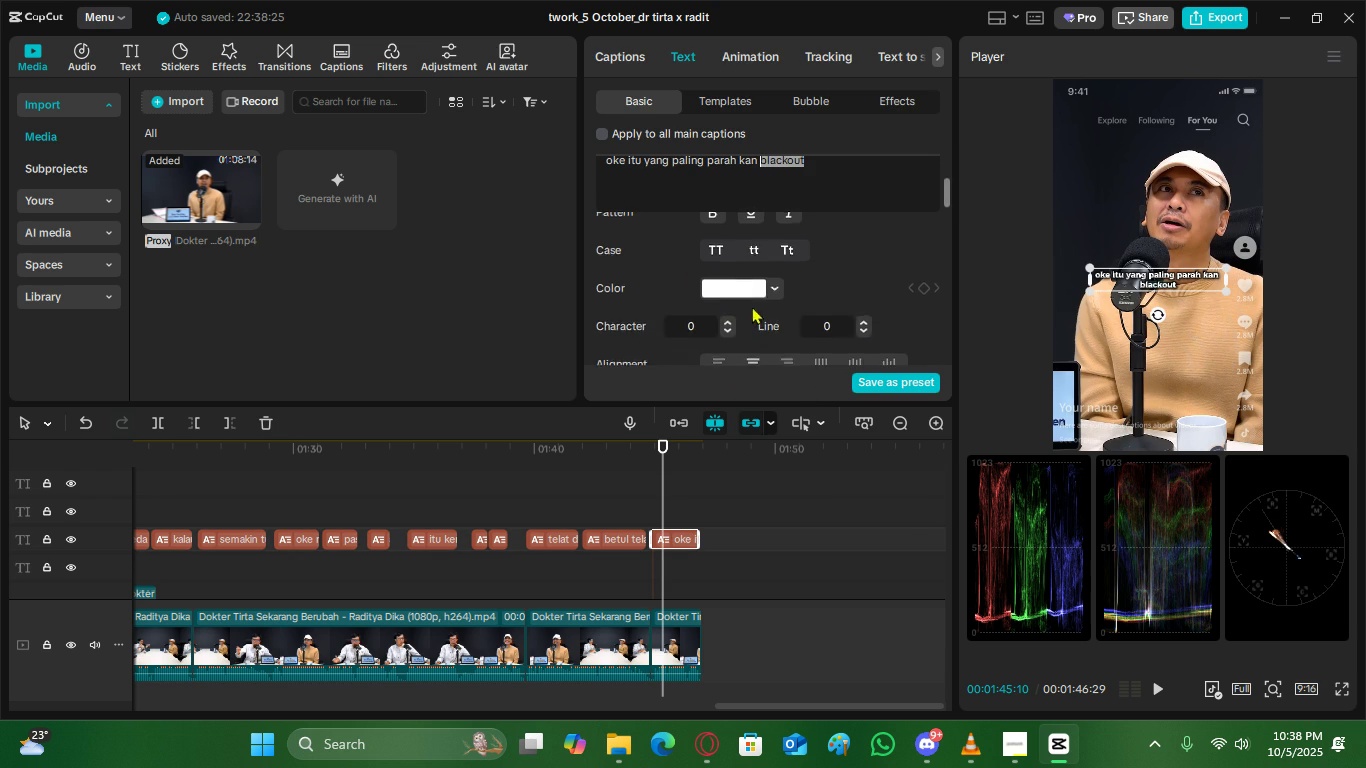 
left_click([774, 290])
 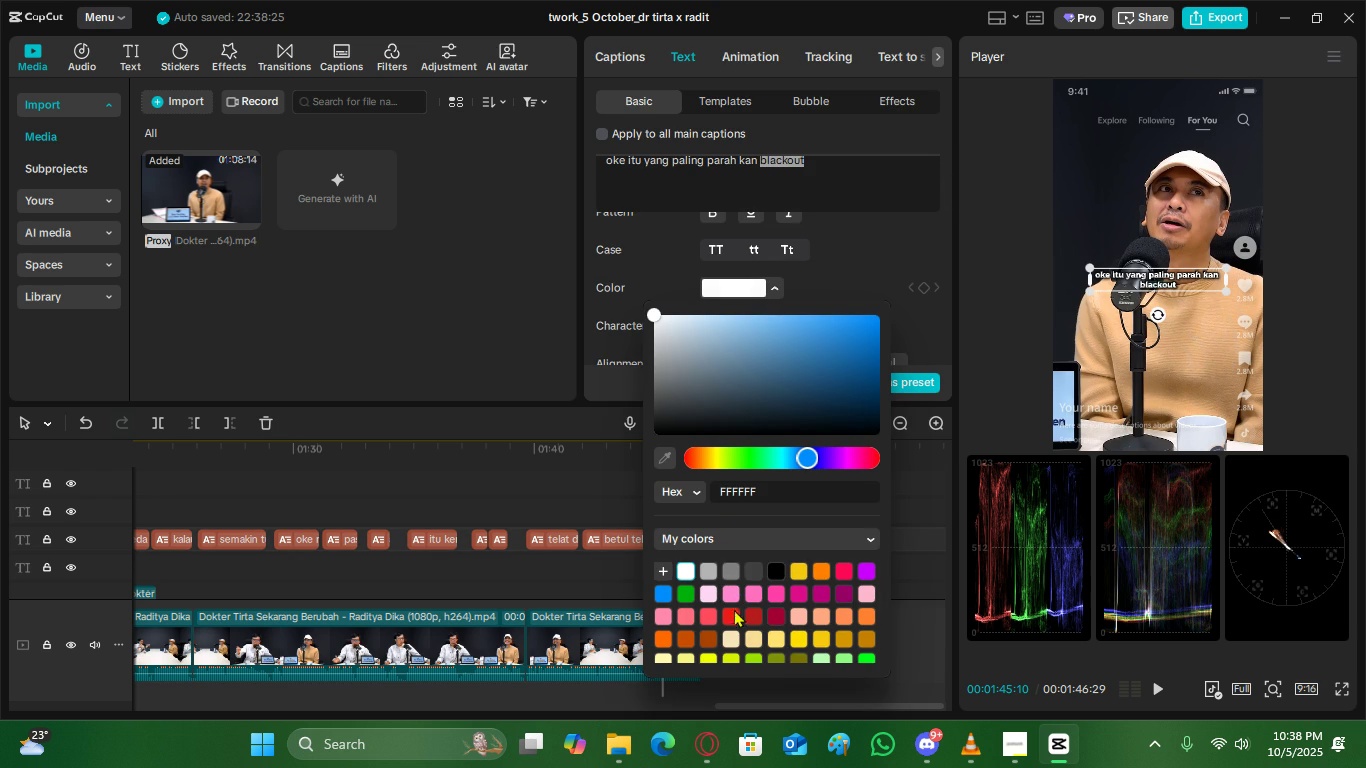 
left_click([731, 615])
 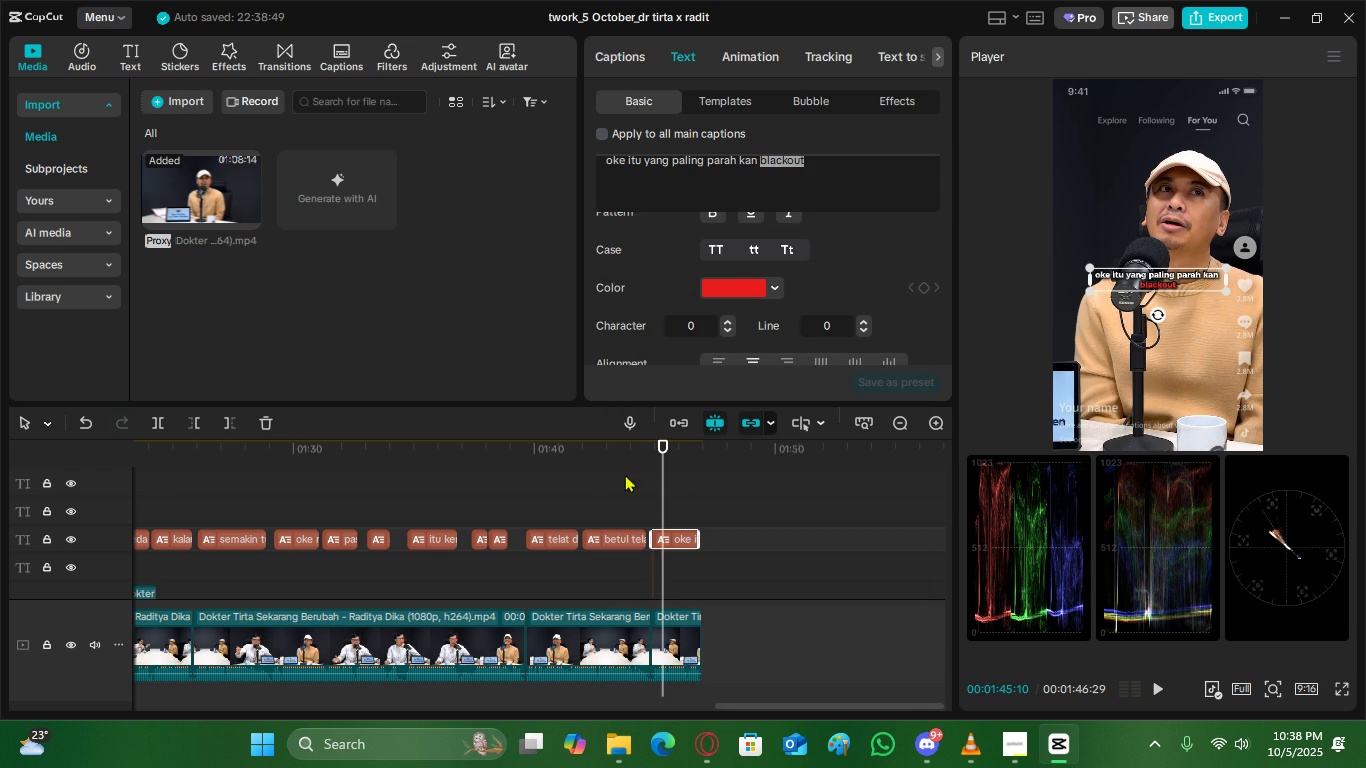 
double_click([636, 455])
 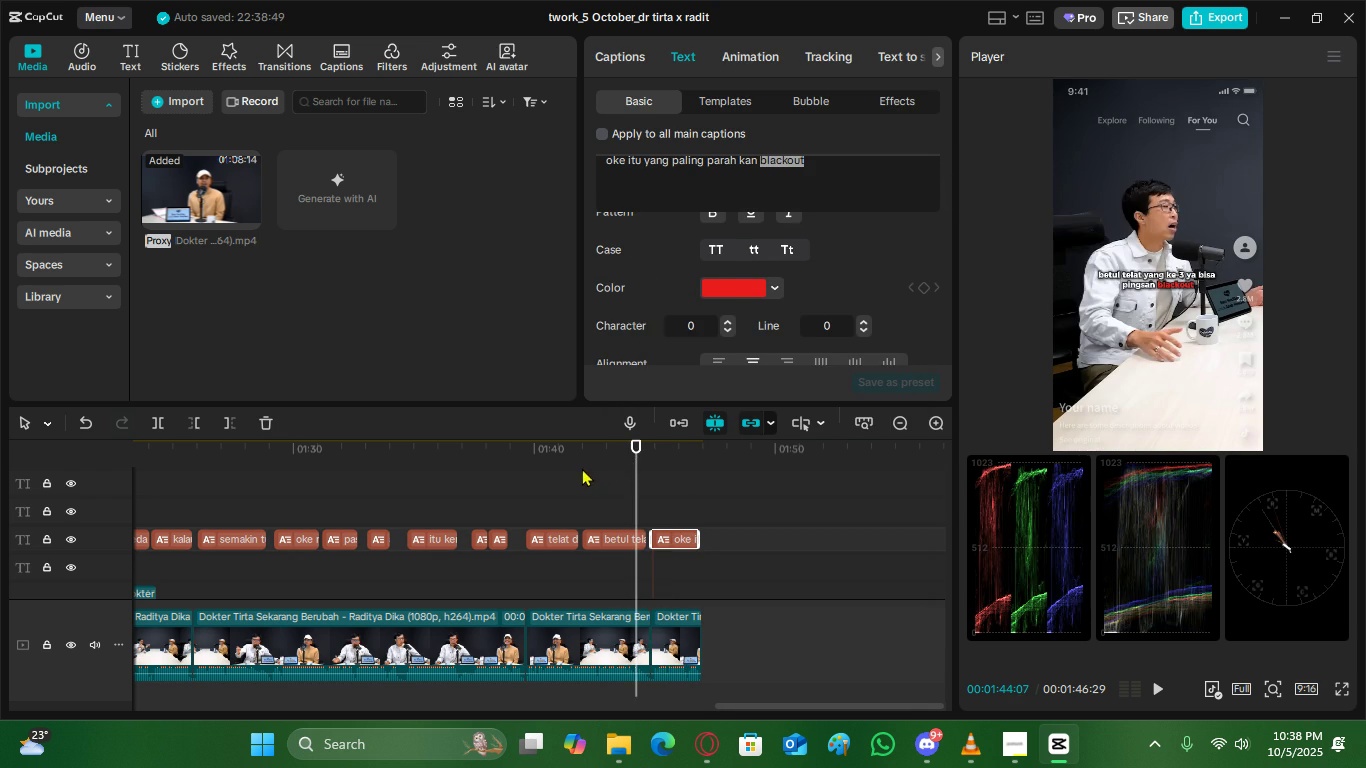 
left_click([582, 468])
 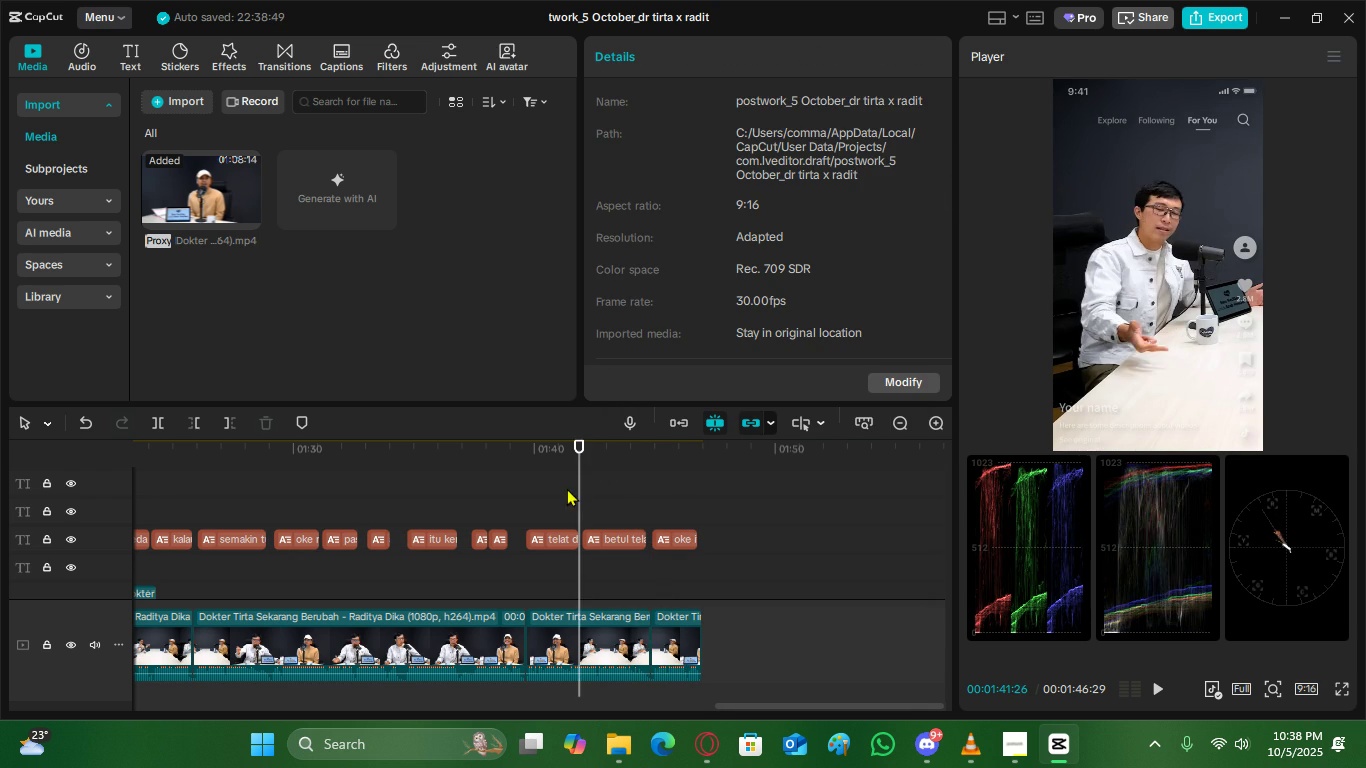 
left_click([567, 488])
 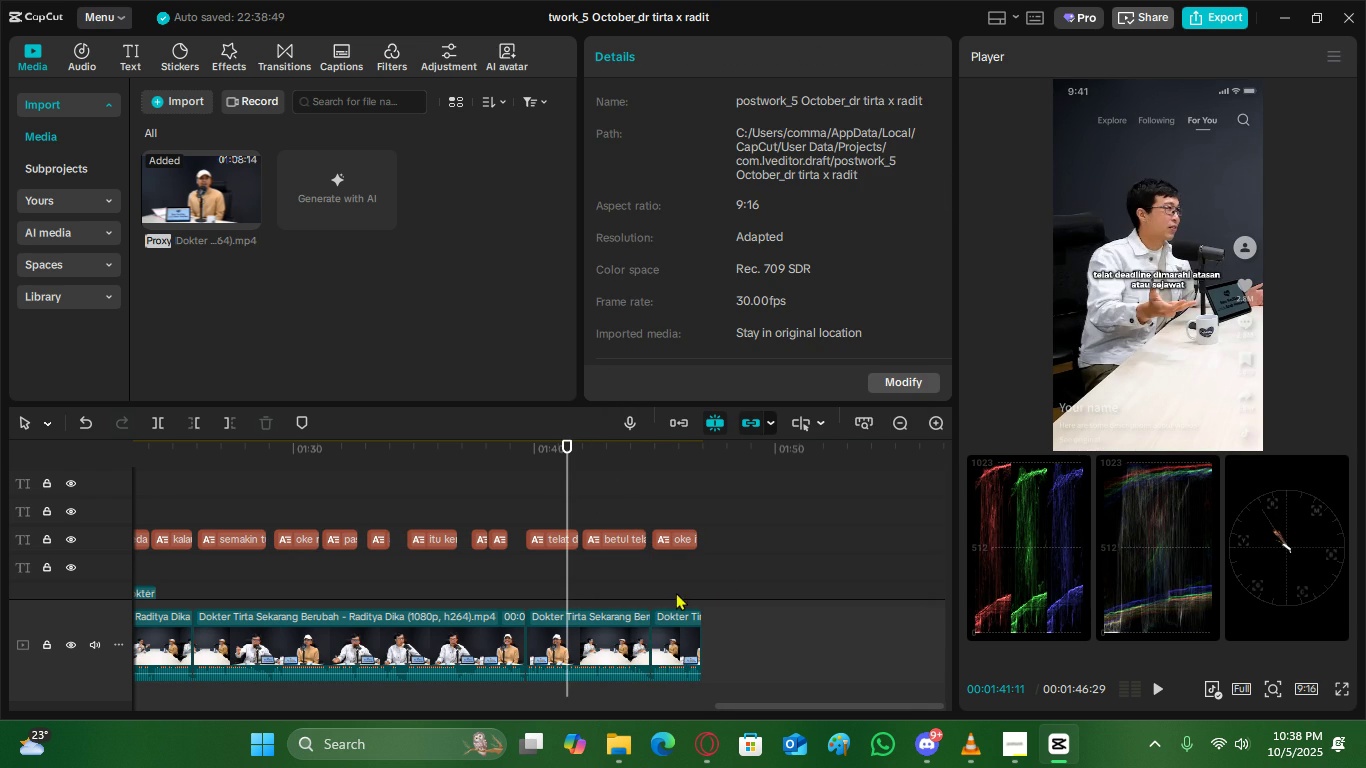 
left_click([676, 589])
 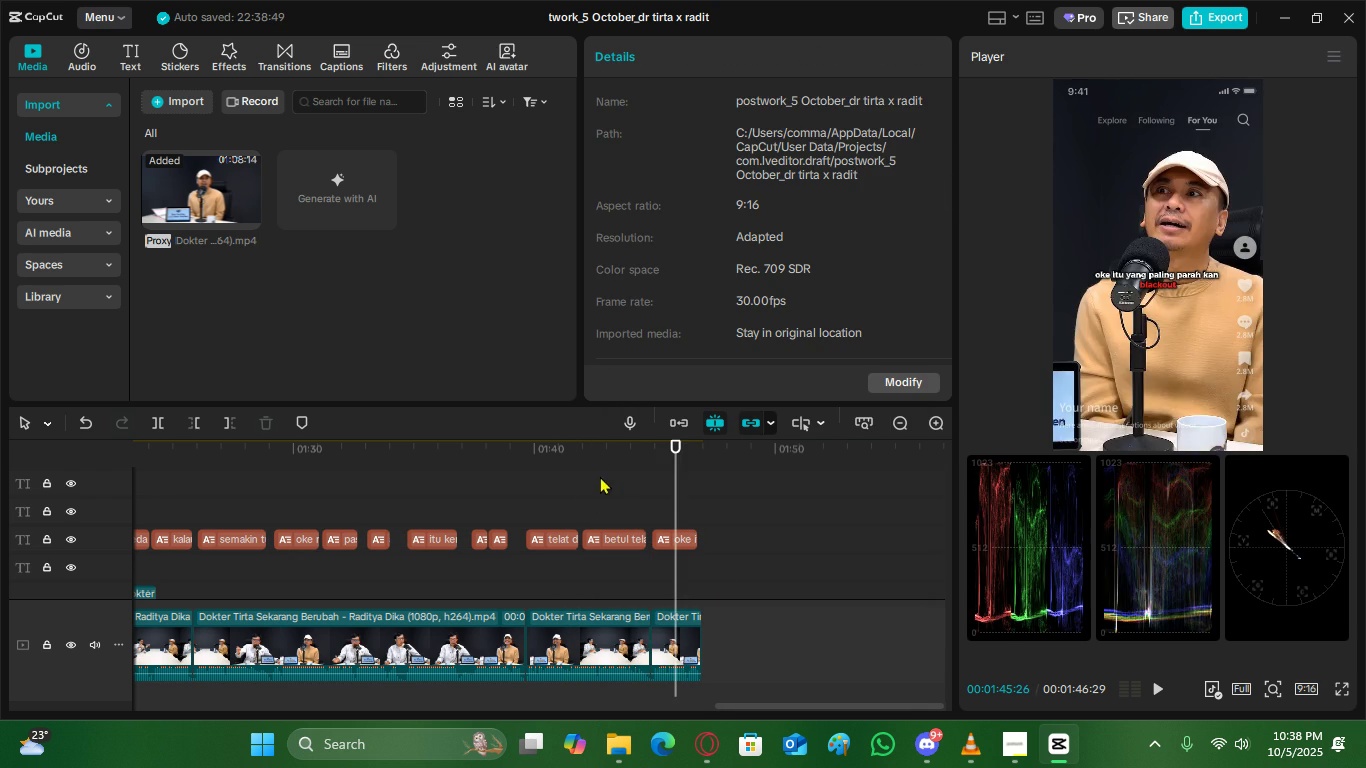 
left_click([600, 476])
 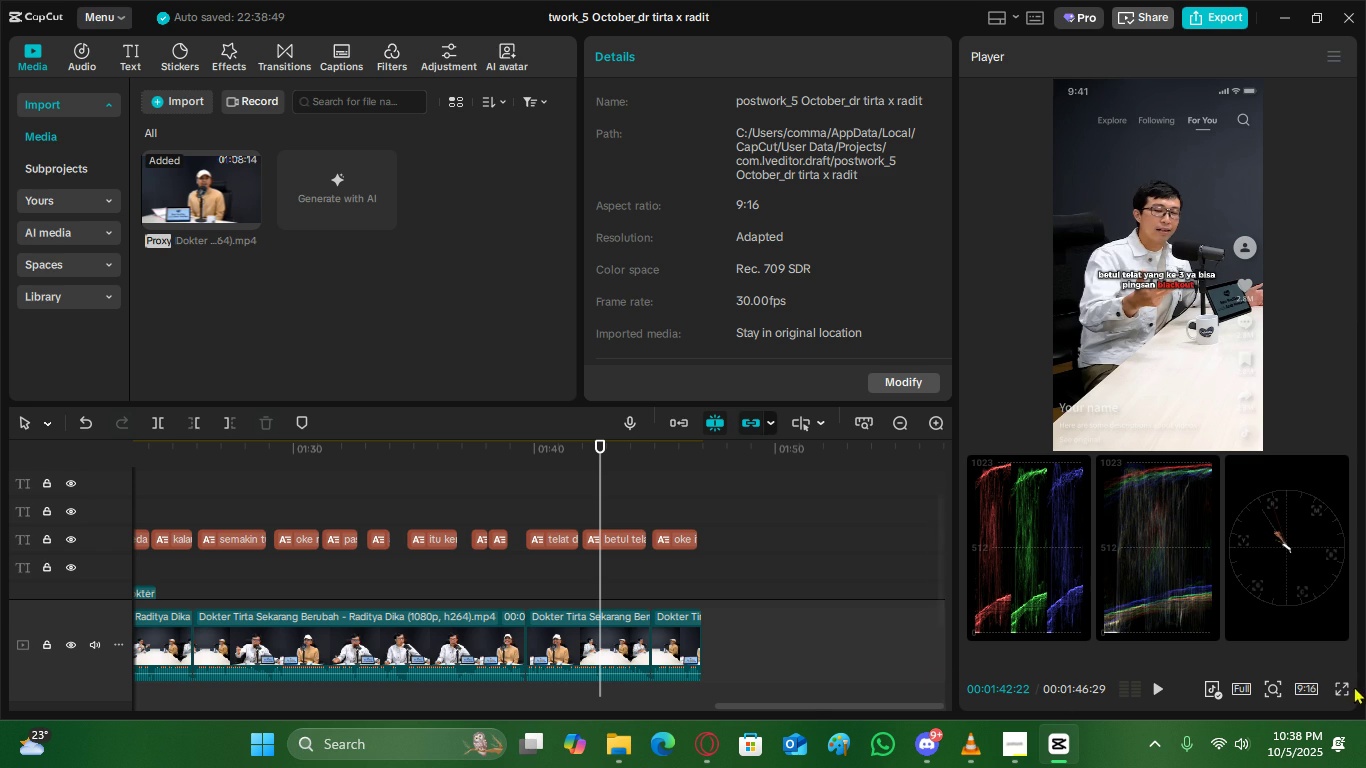 
left_click([1340, 687])
 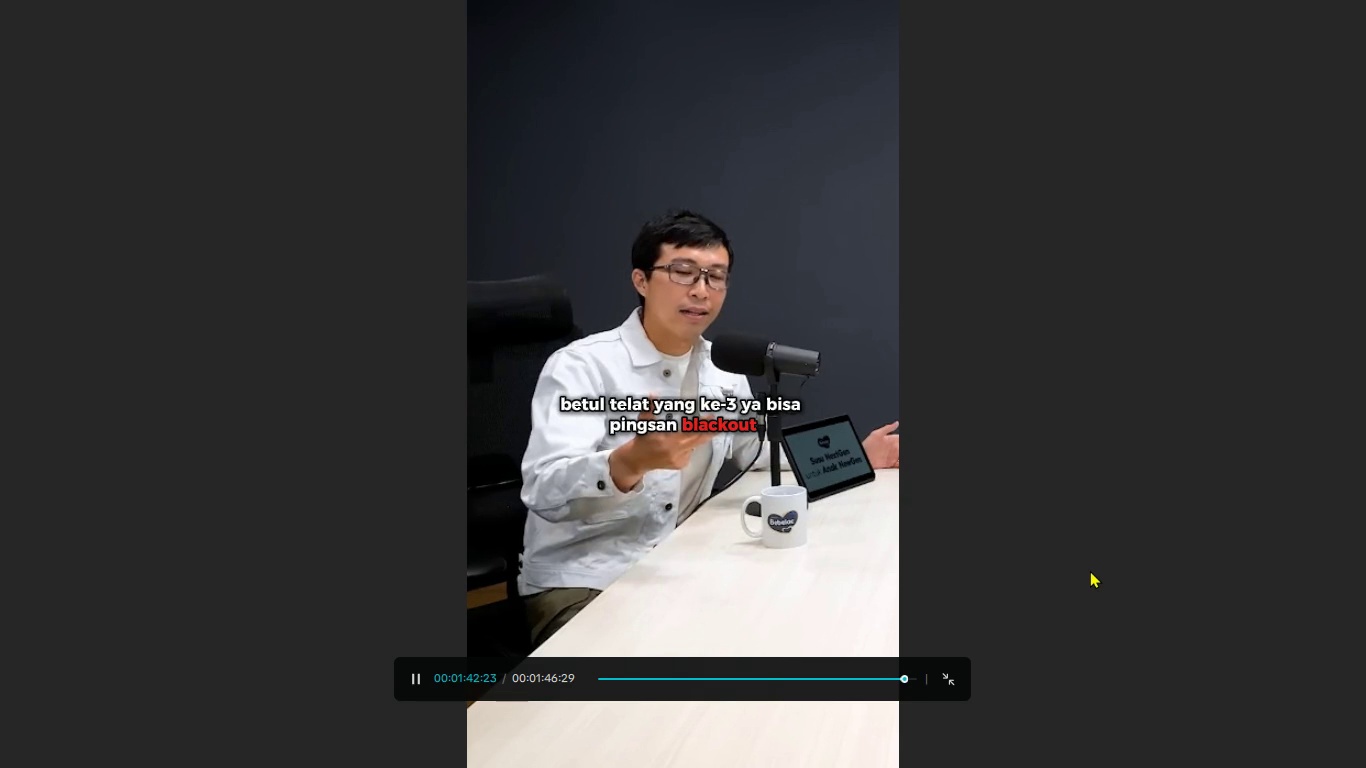 
key(Space)
 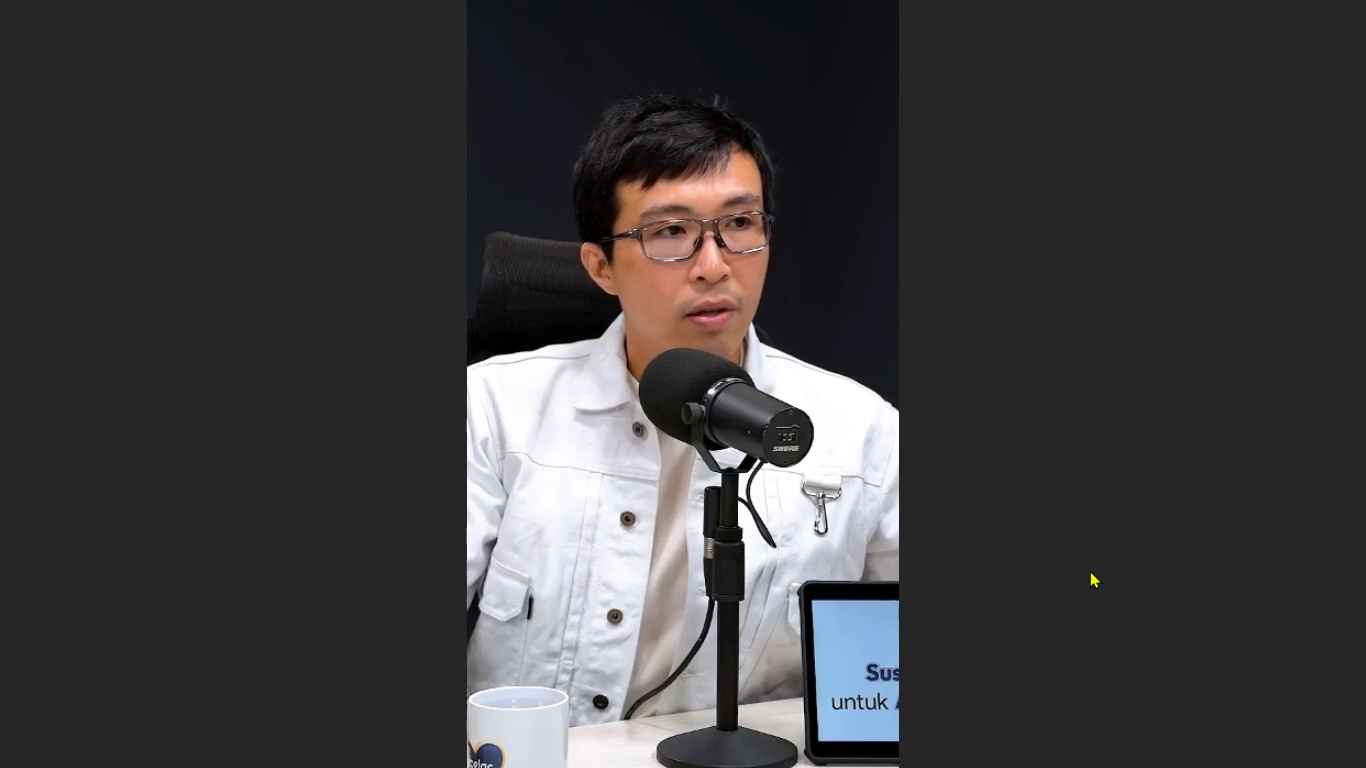 
wait(6.58)
 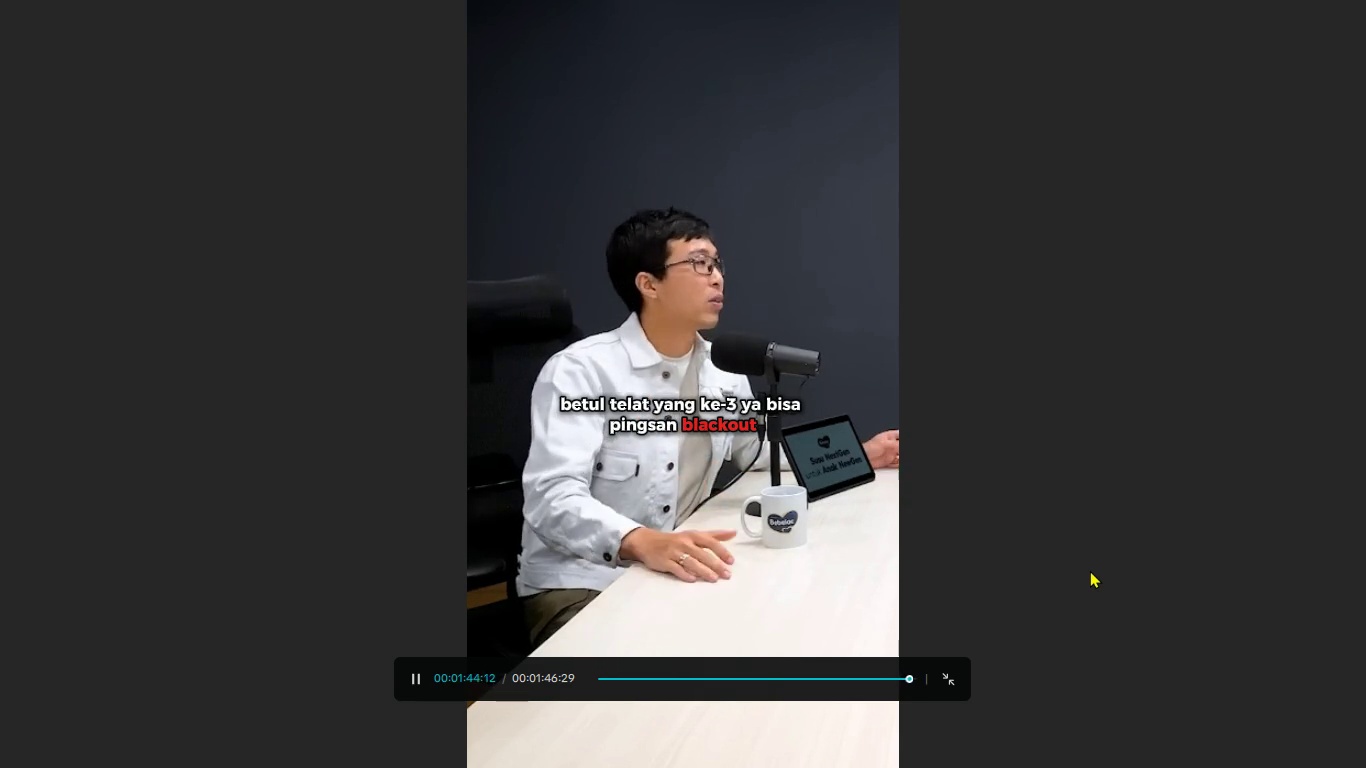 
key(Escape)